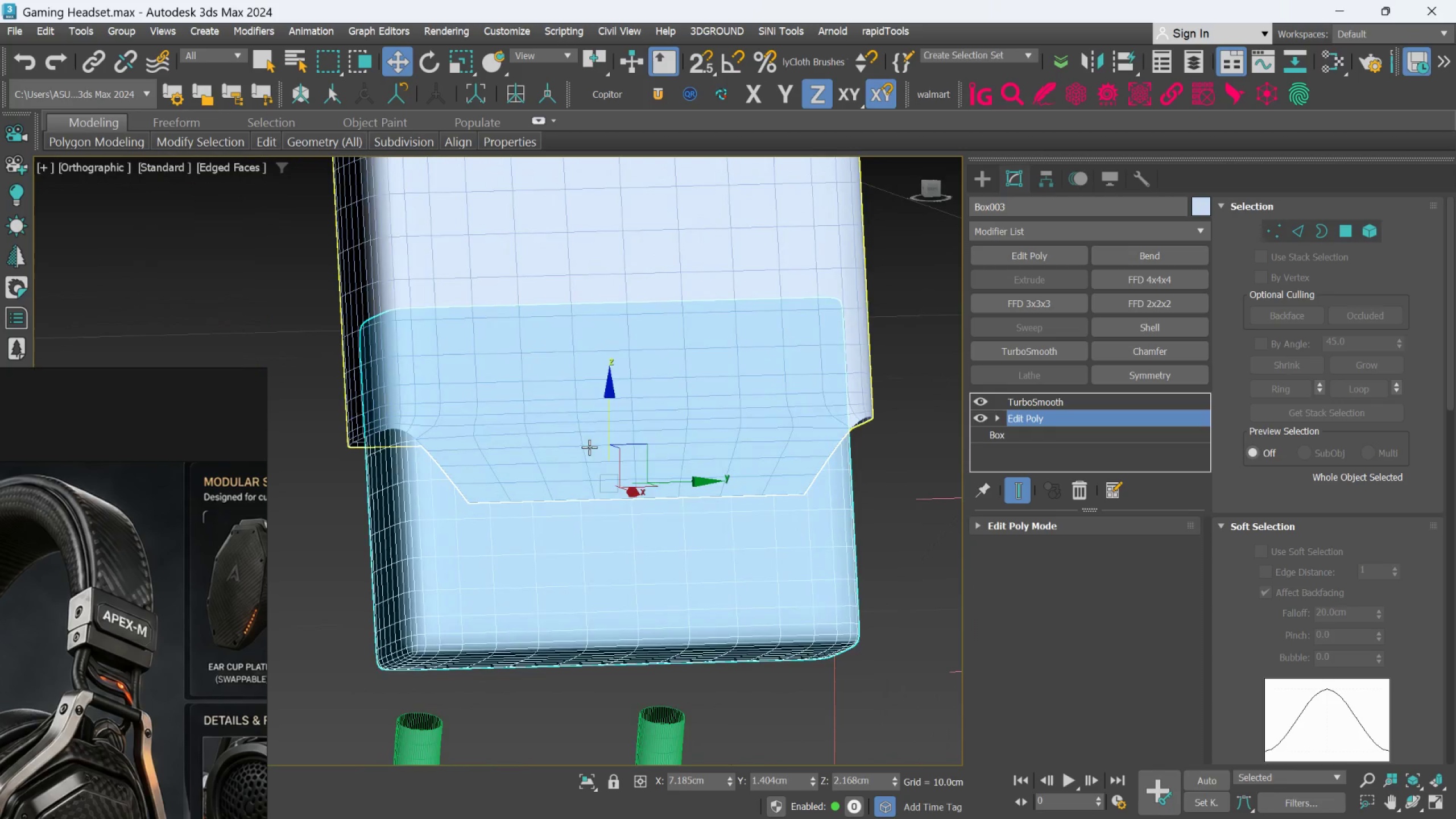 
scroll: coordinate [595, 464], scroll_direction: down, amount: 1.0
 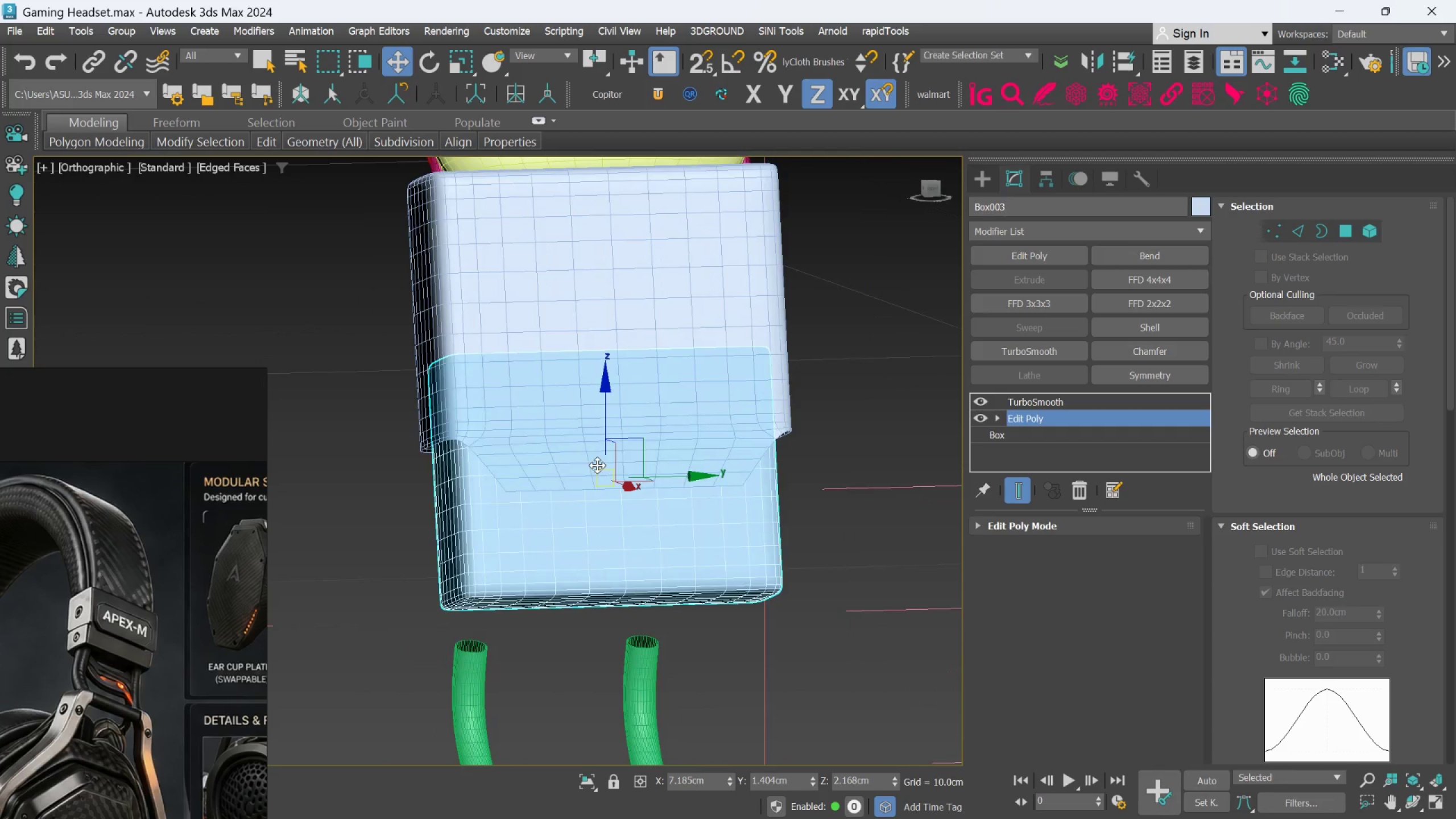 
hold_key(key=AltLeft, duration=1.17)
 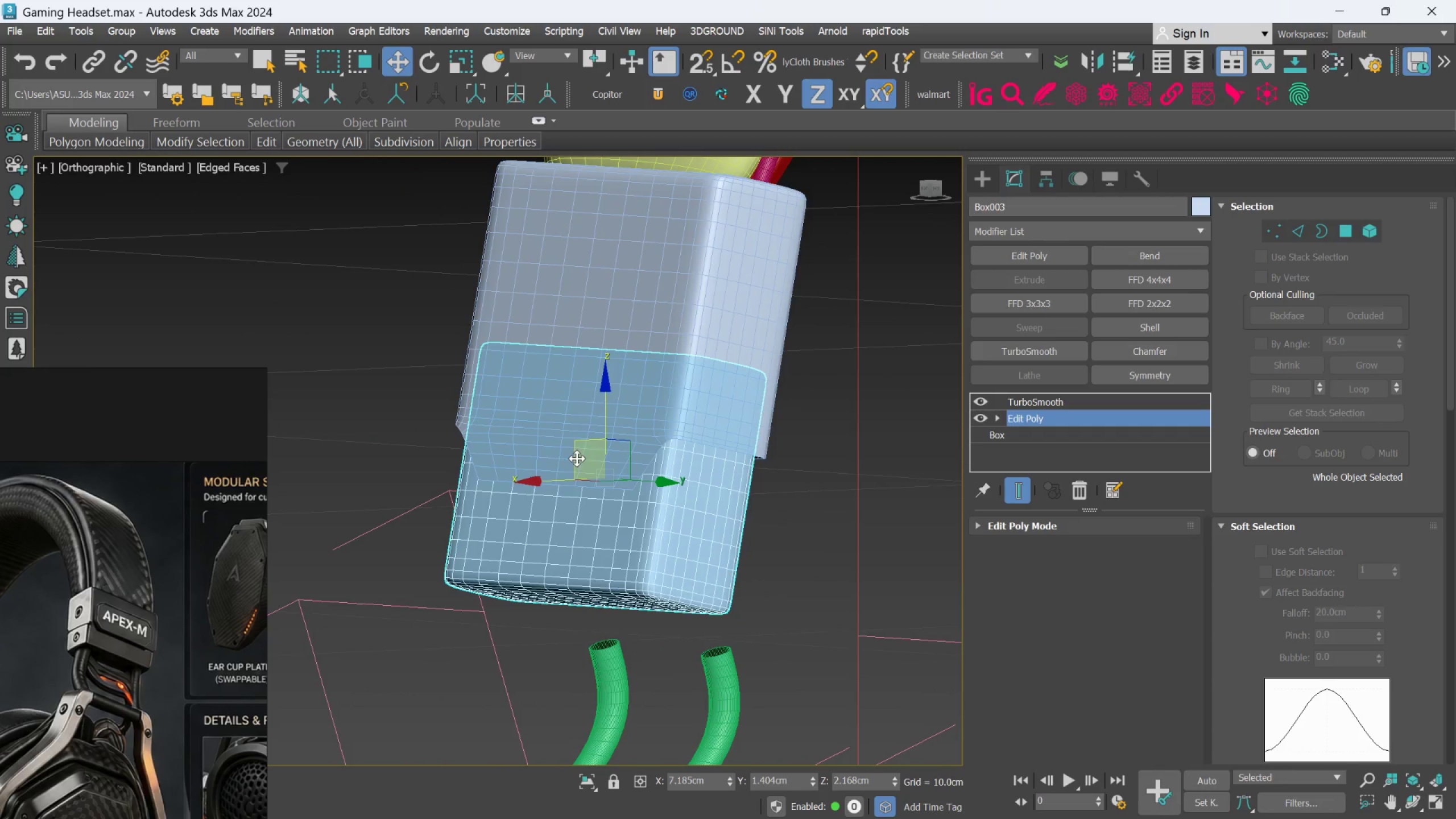 
hold_key(key=AltLeft, duration=1.5)
 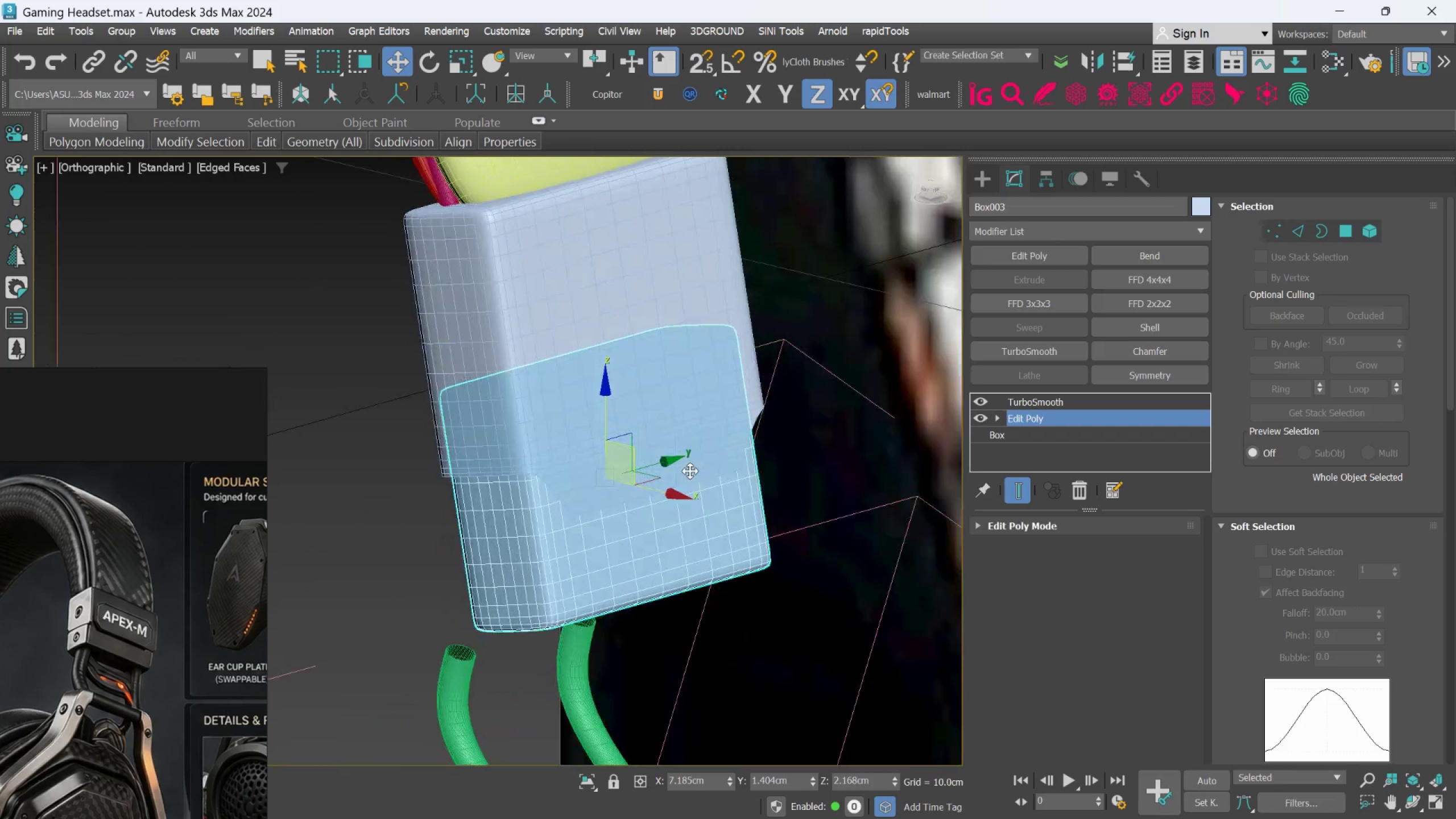 
hold_key(key=AltLeft, duration=0.84)
 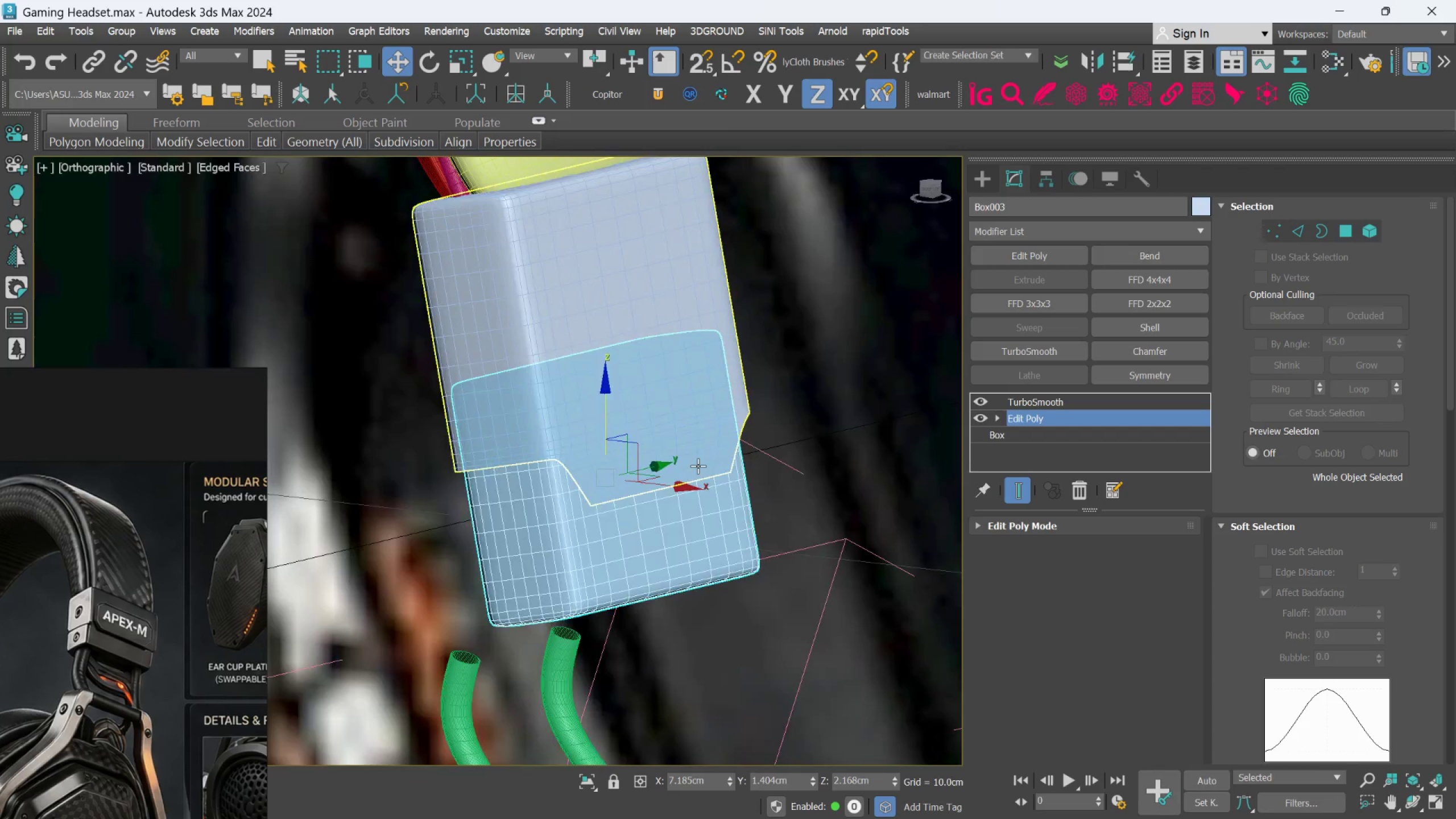 
scroll: coordinate [698, 466], scroll_direction: down, amount: 1.0
 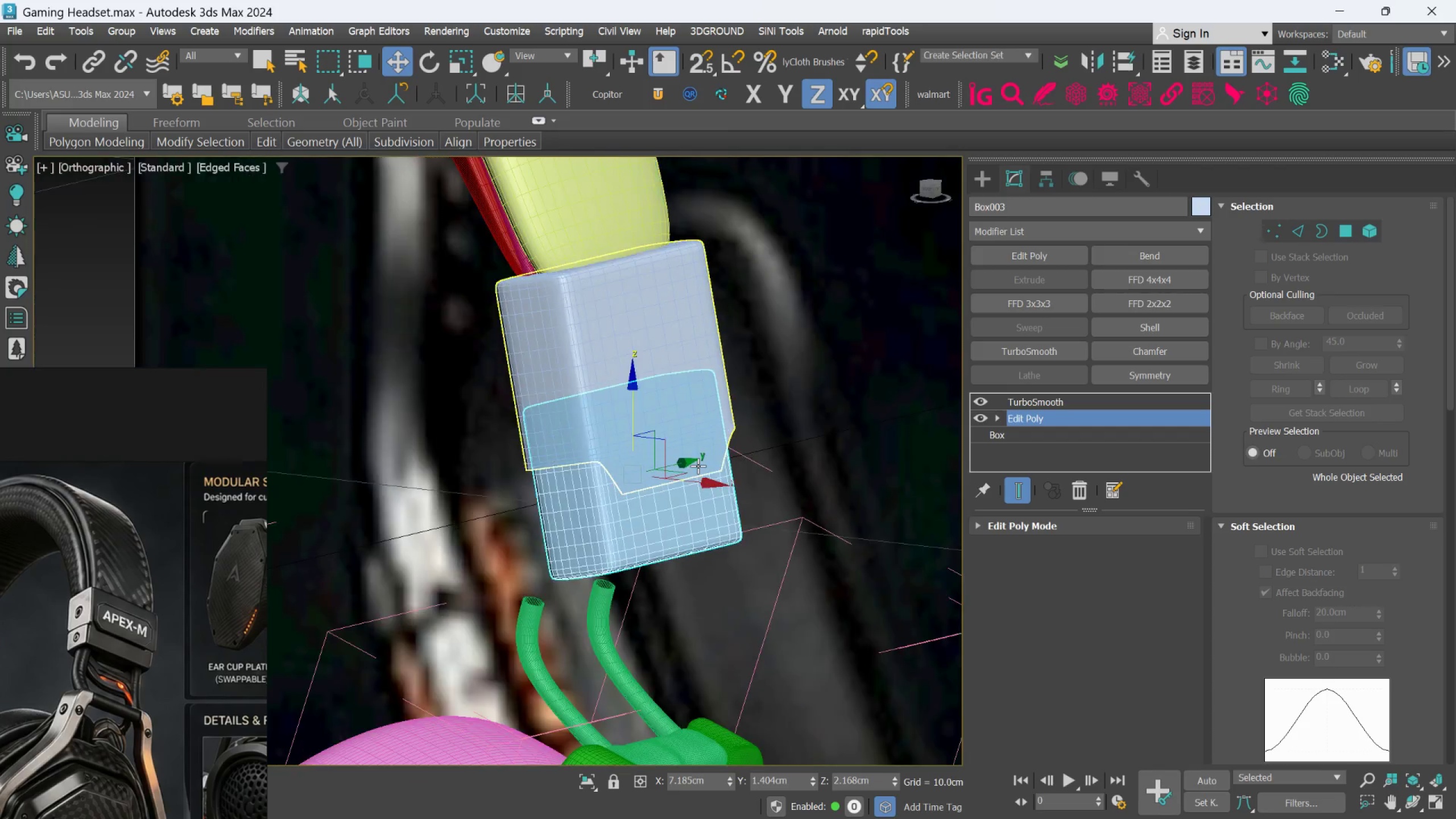 
hold_key(key=AltLeft, duration=1.5)
 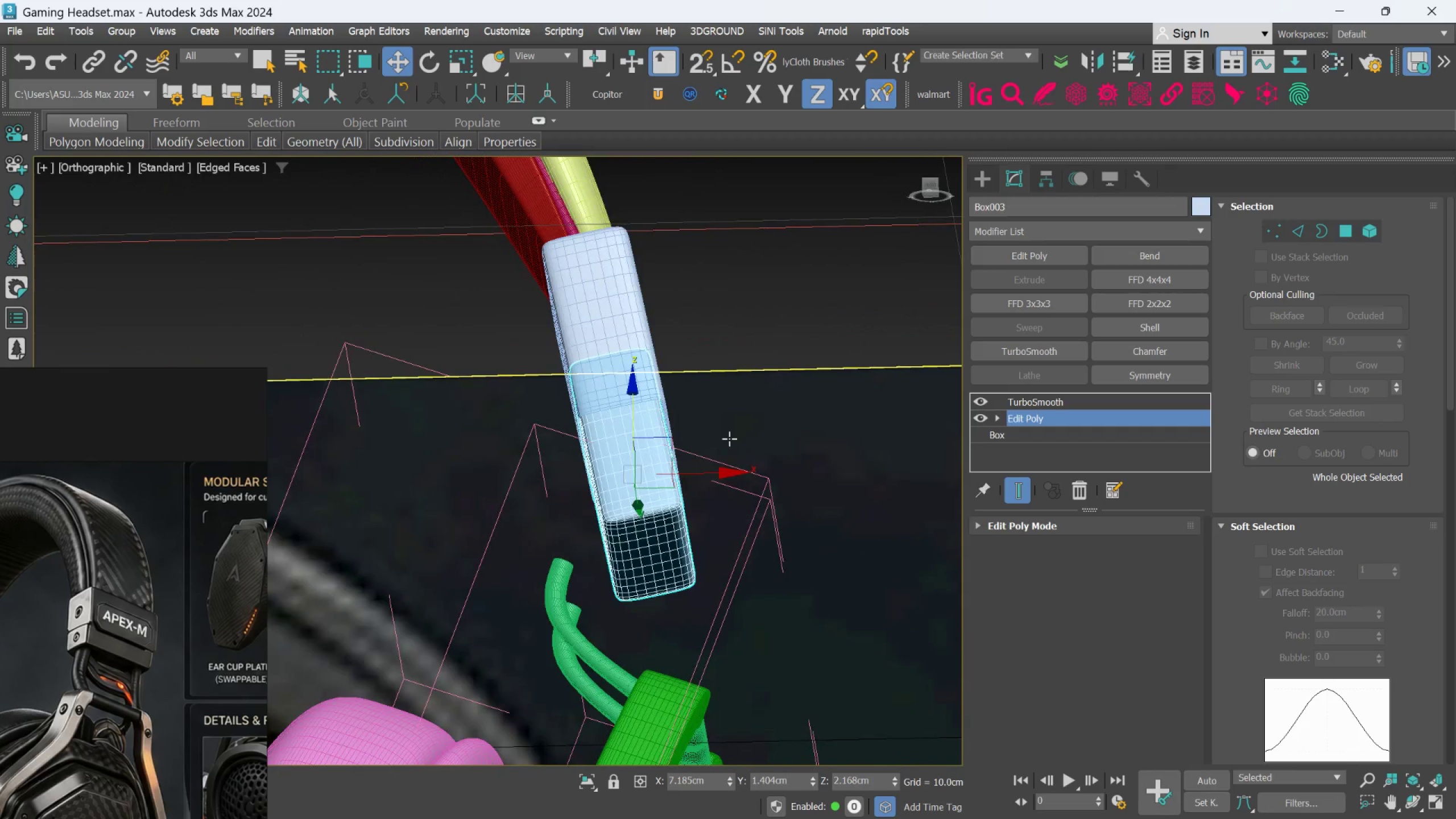 
hold_key(key=AltLeft, duration=0.42)
 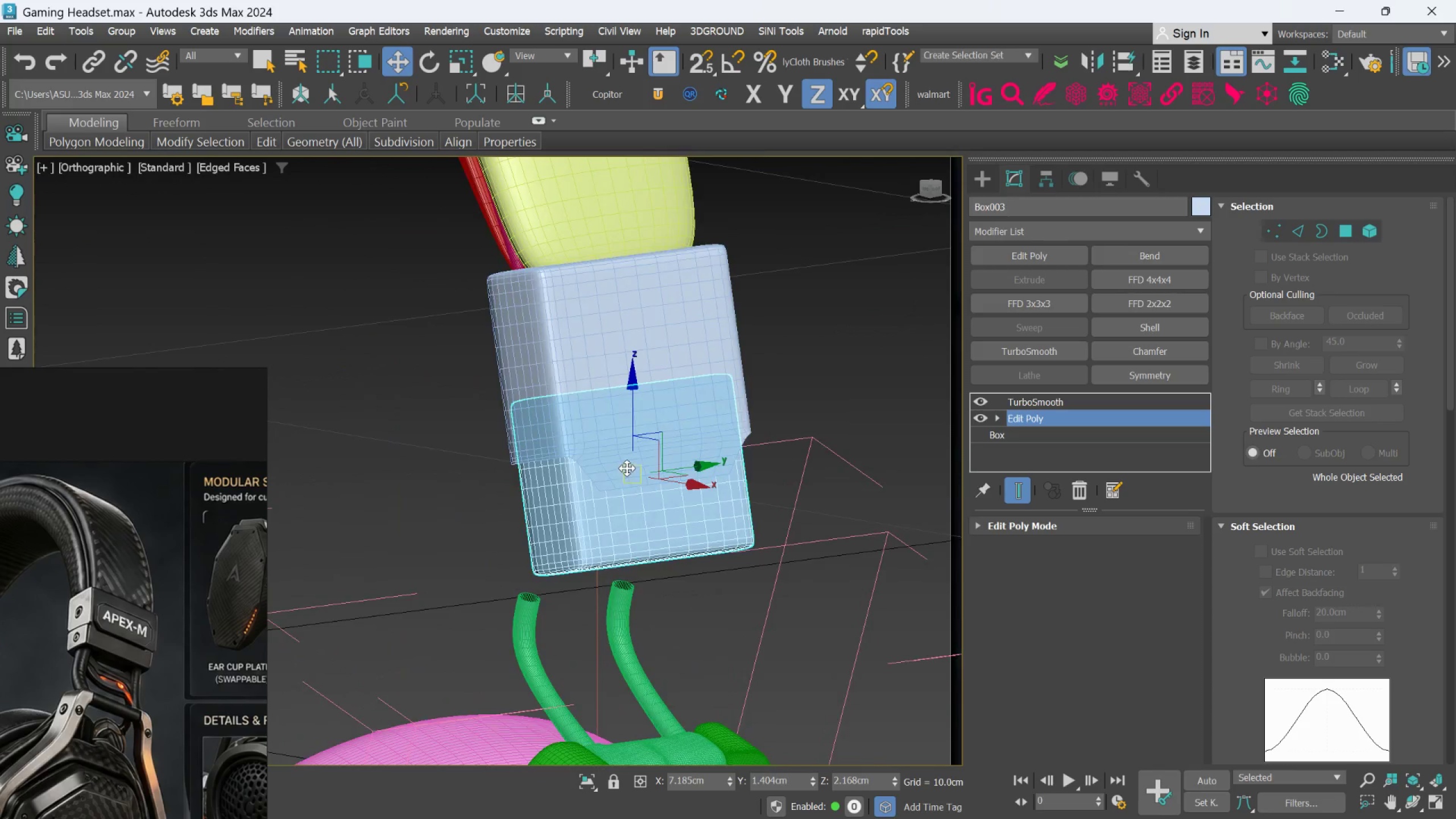 
scroll: coordinate [627, 468], scroll_direction: up, amount: 1.0
 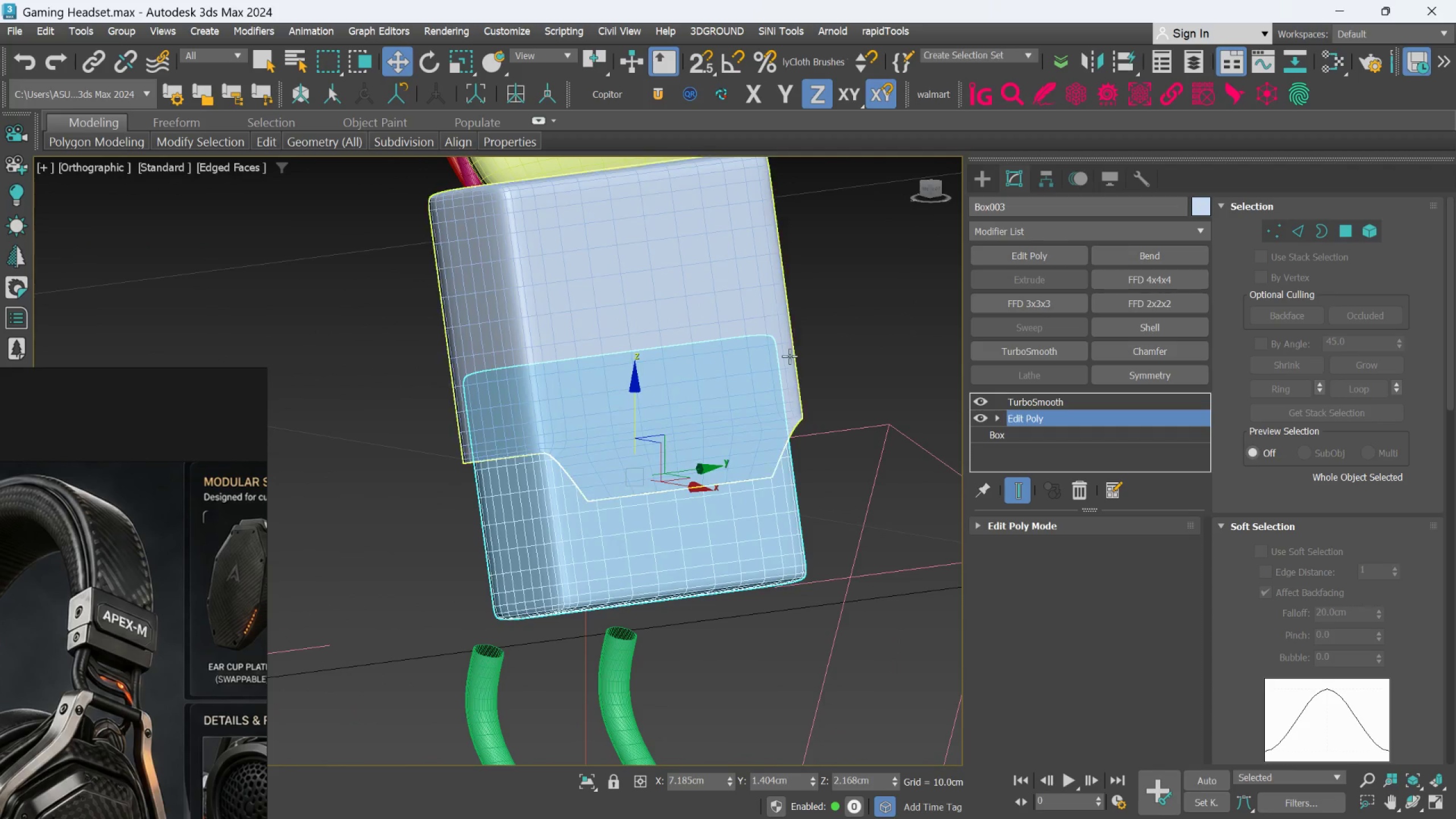 
left_click([758, 336])
 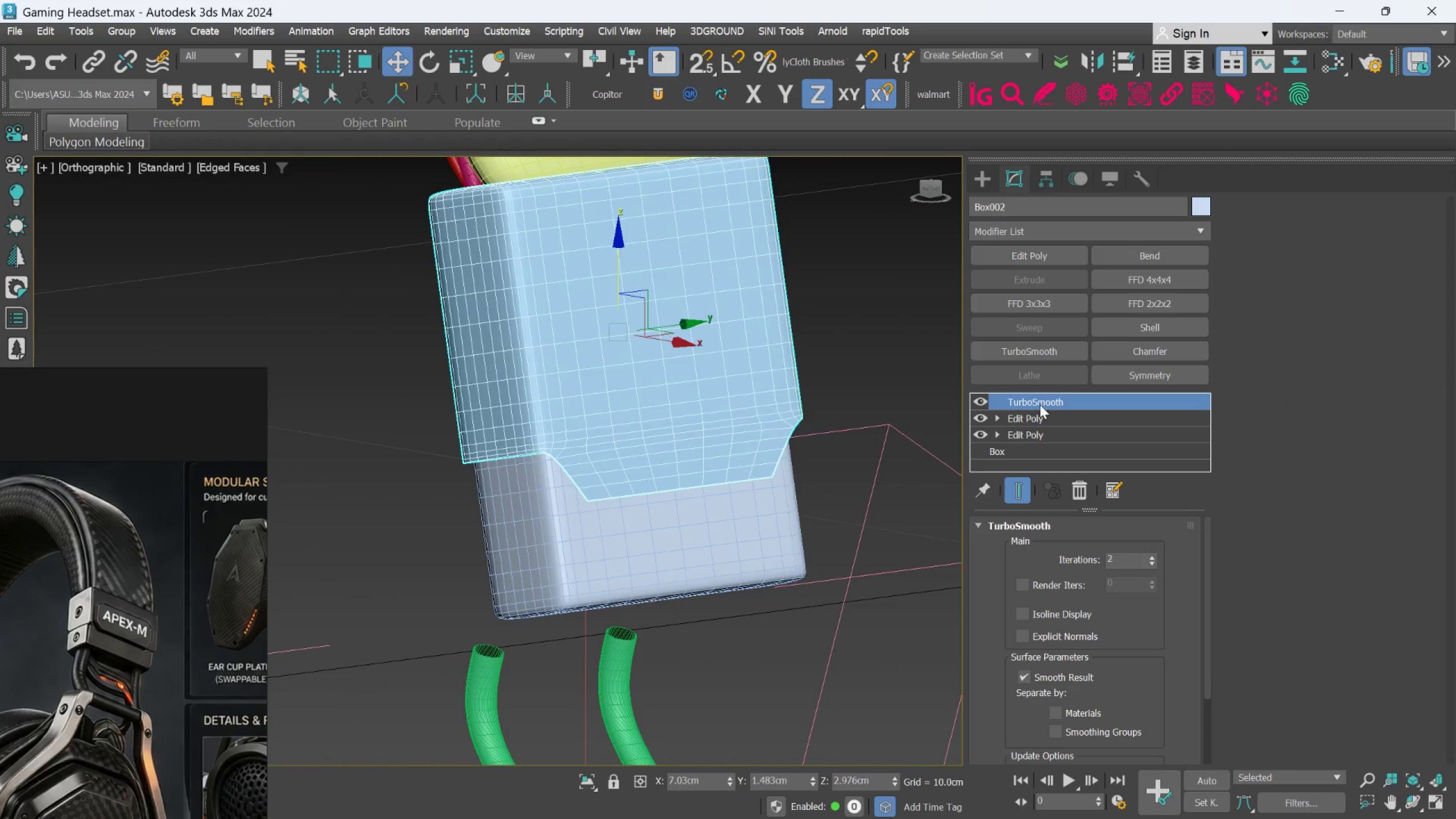 
left_click([1040, 413])
 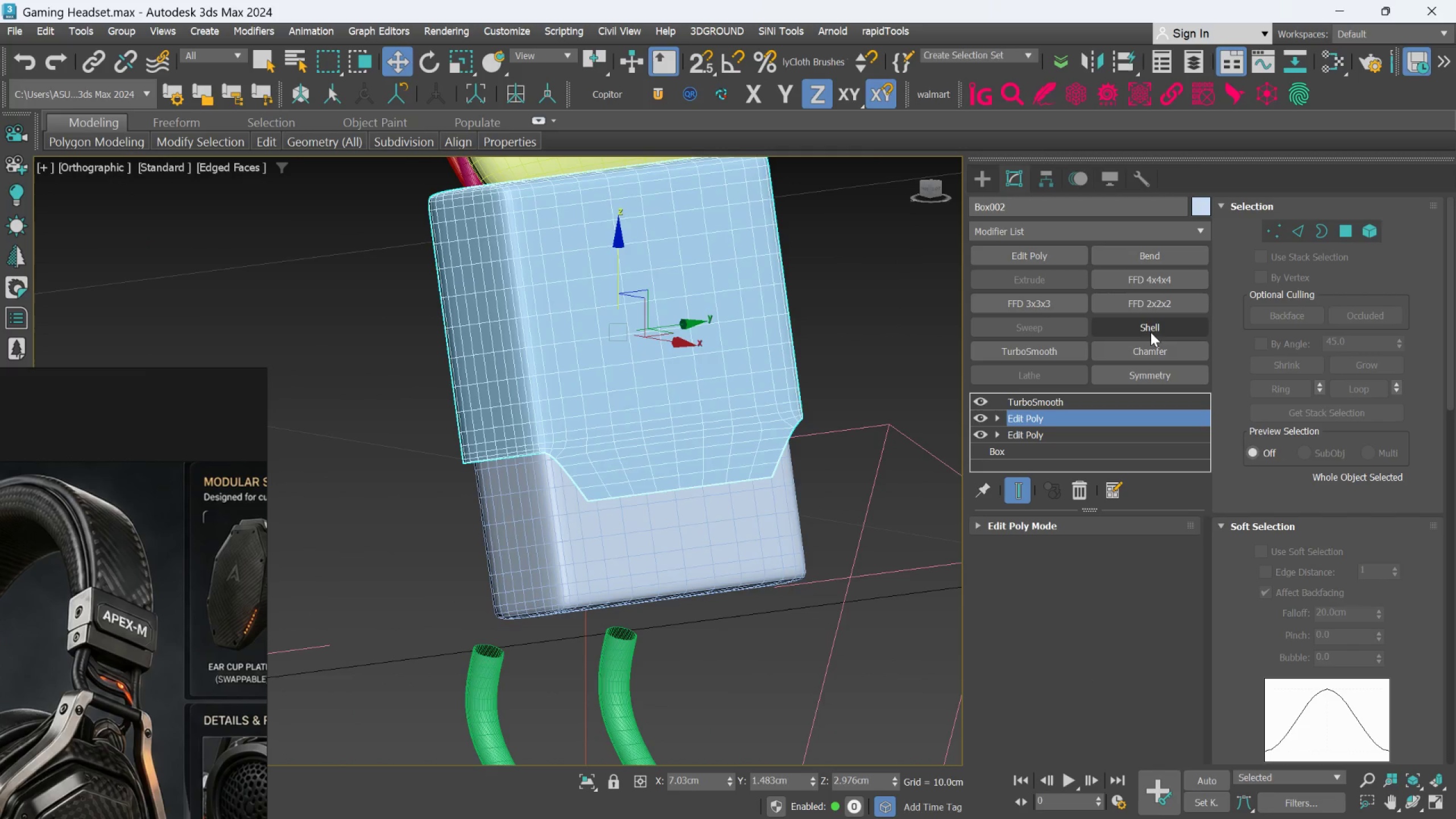 
left_click([1151, 332])
 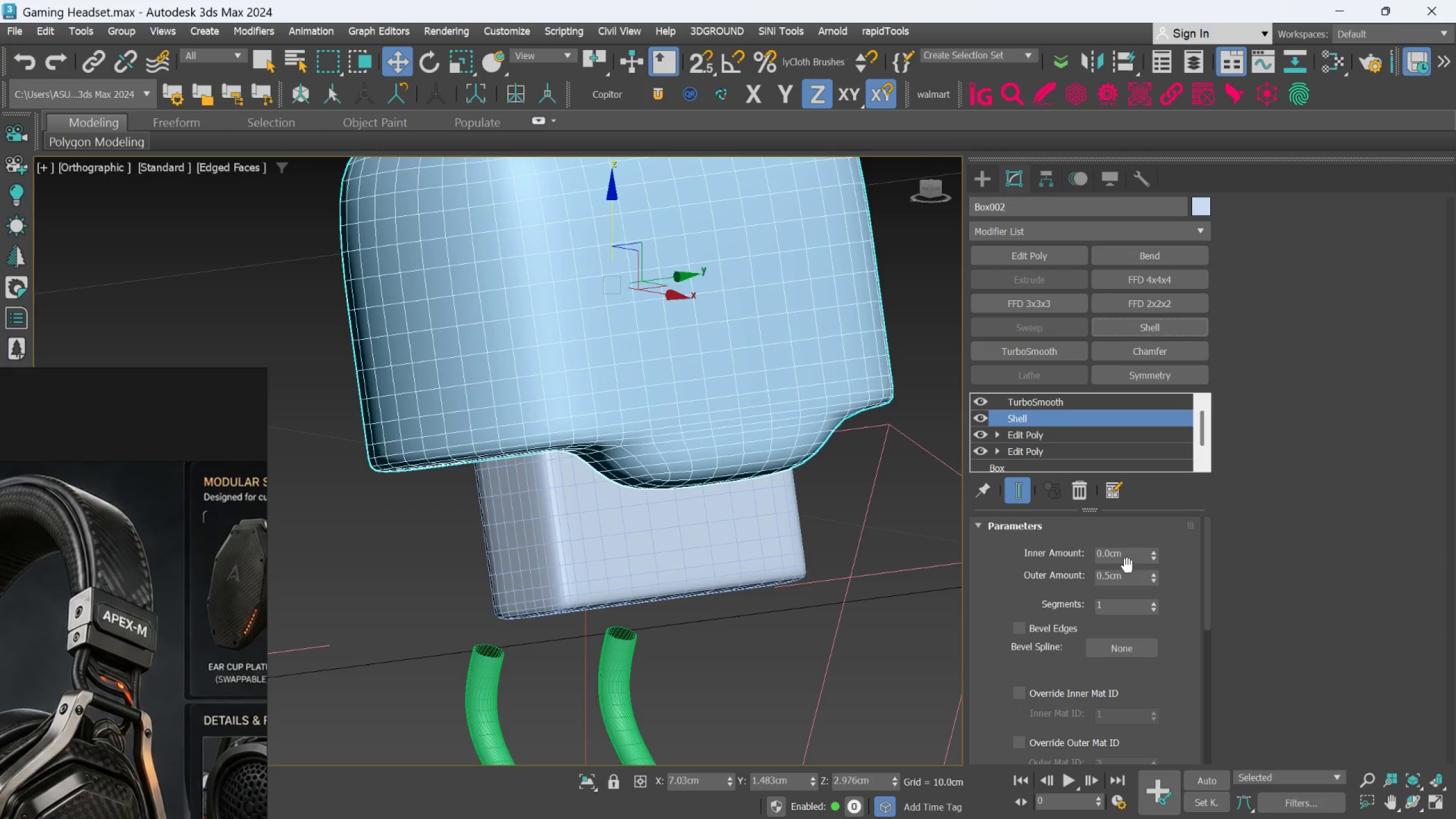 
double_click([1118, 577])
 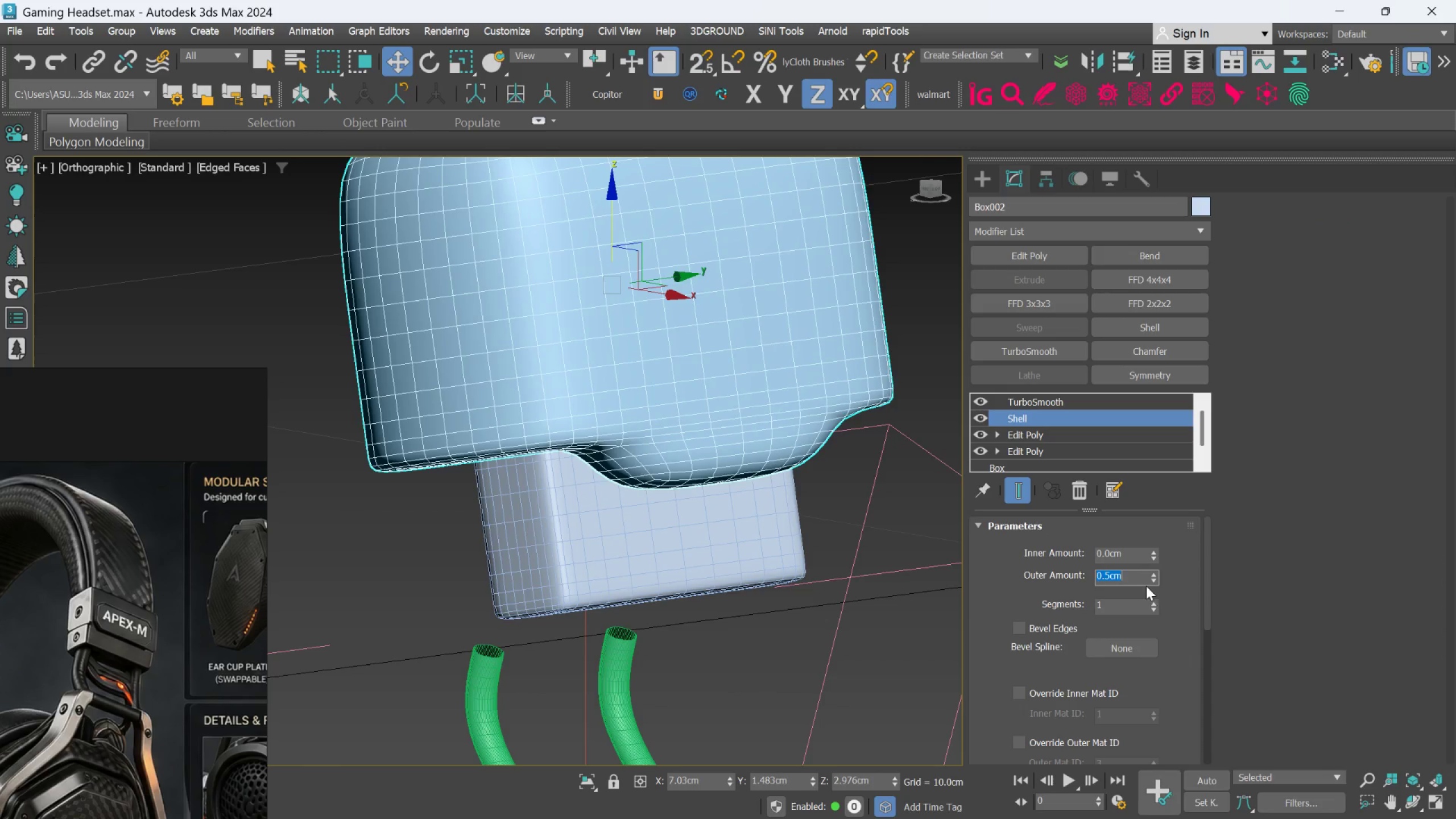 
right_click([1161, 581])
 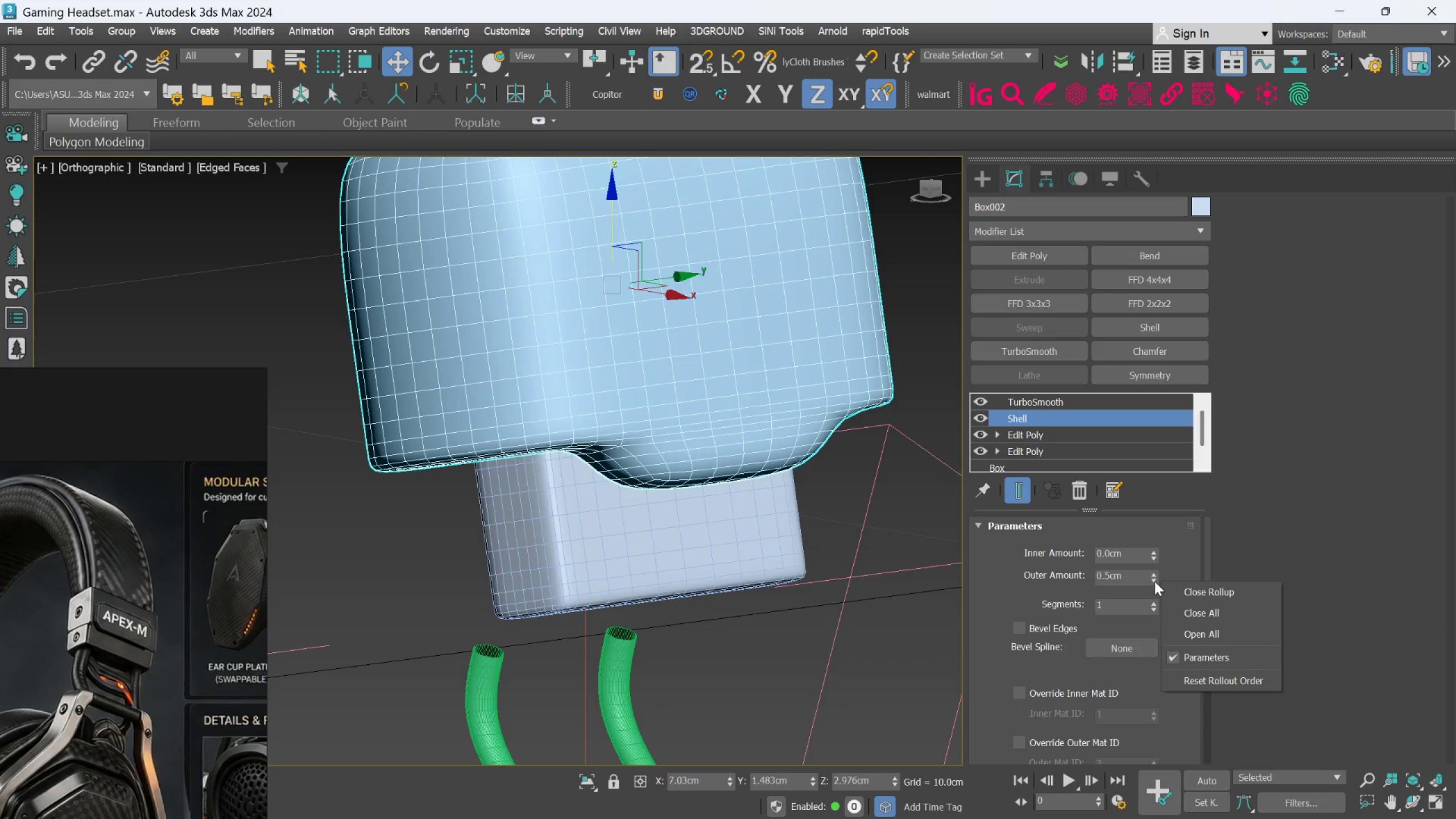 
right_click([1155, 581])
 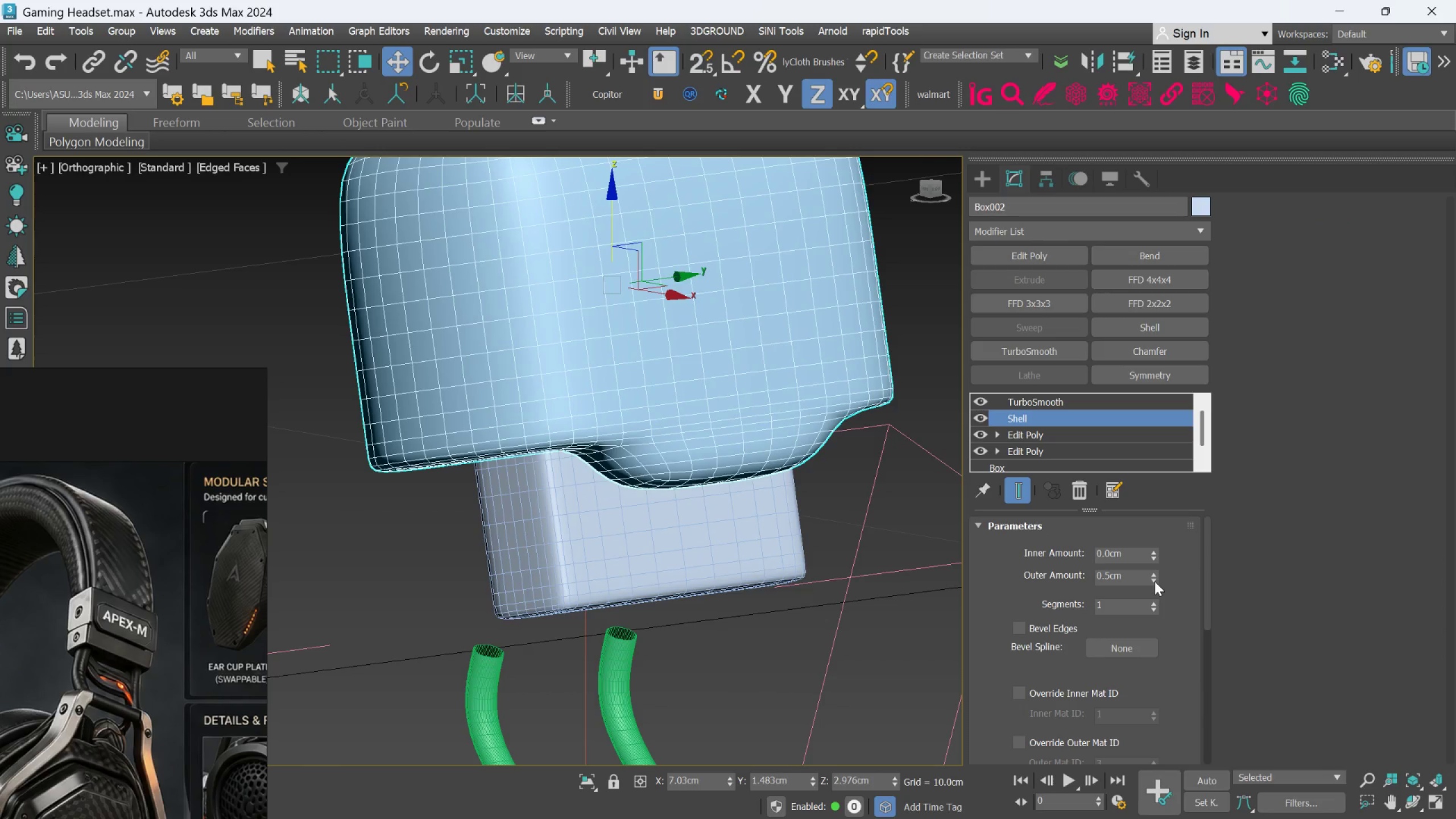 
right_click([1152, 581])
 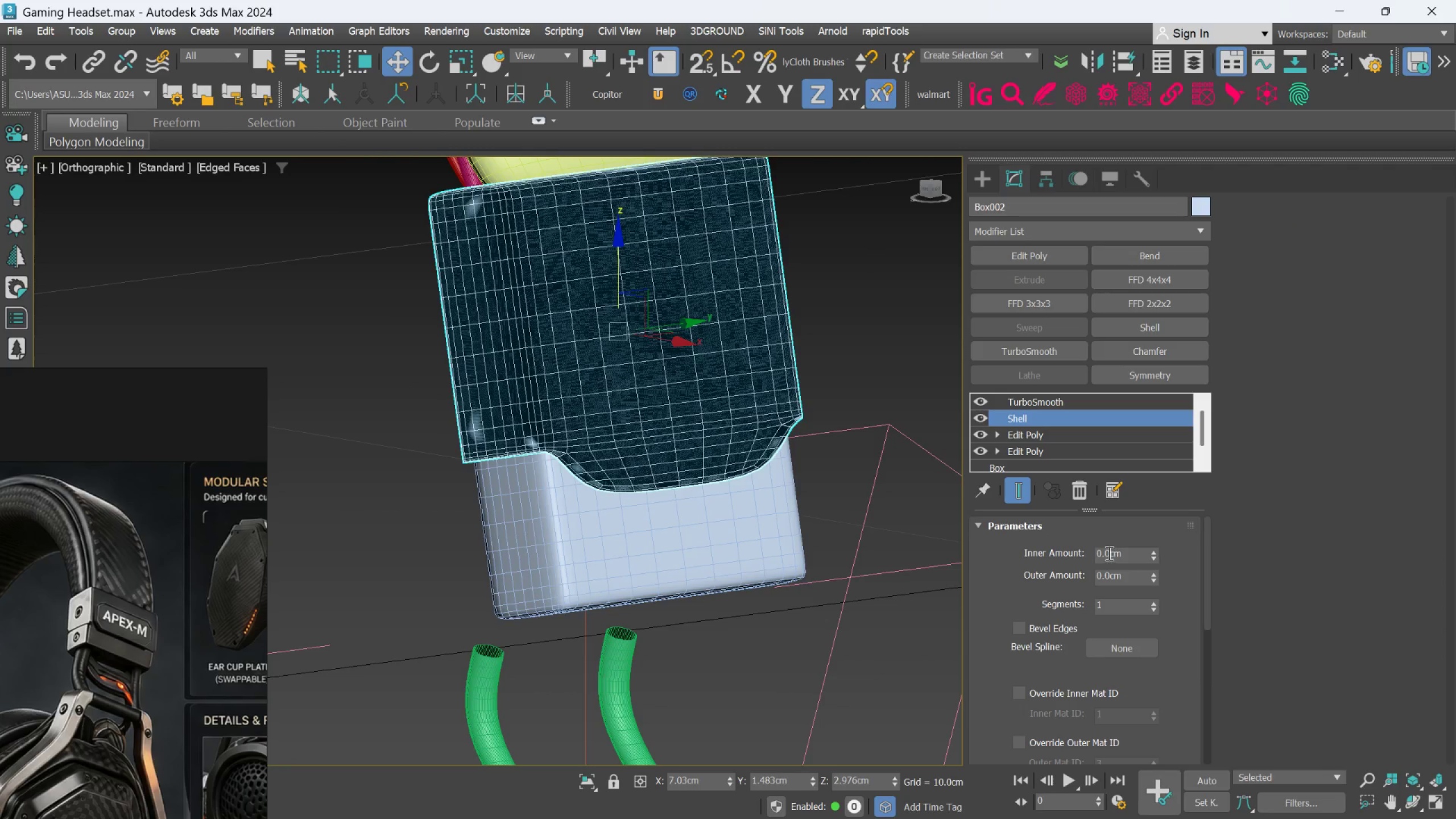 
double_click([1107, 553])
 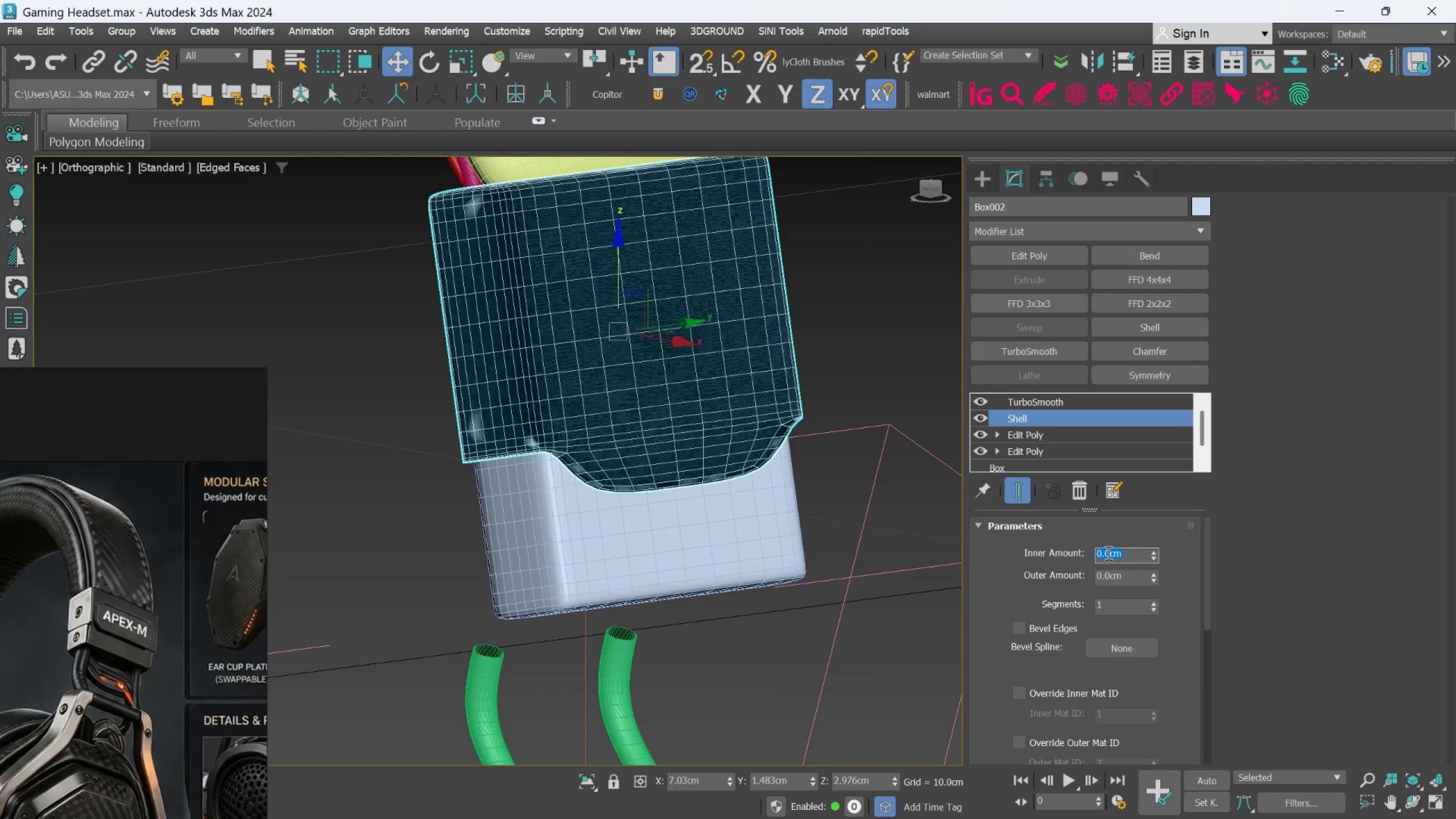 
key(Period)
 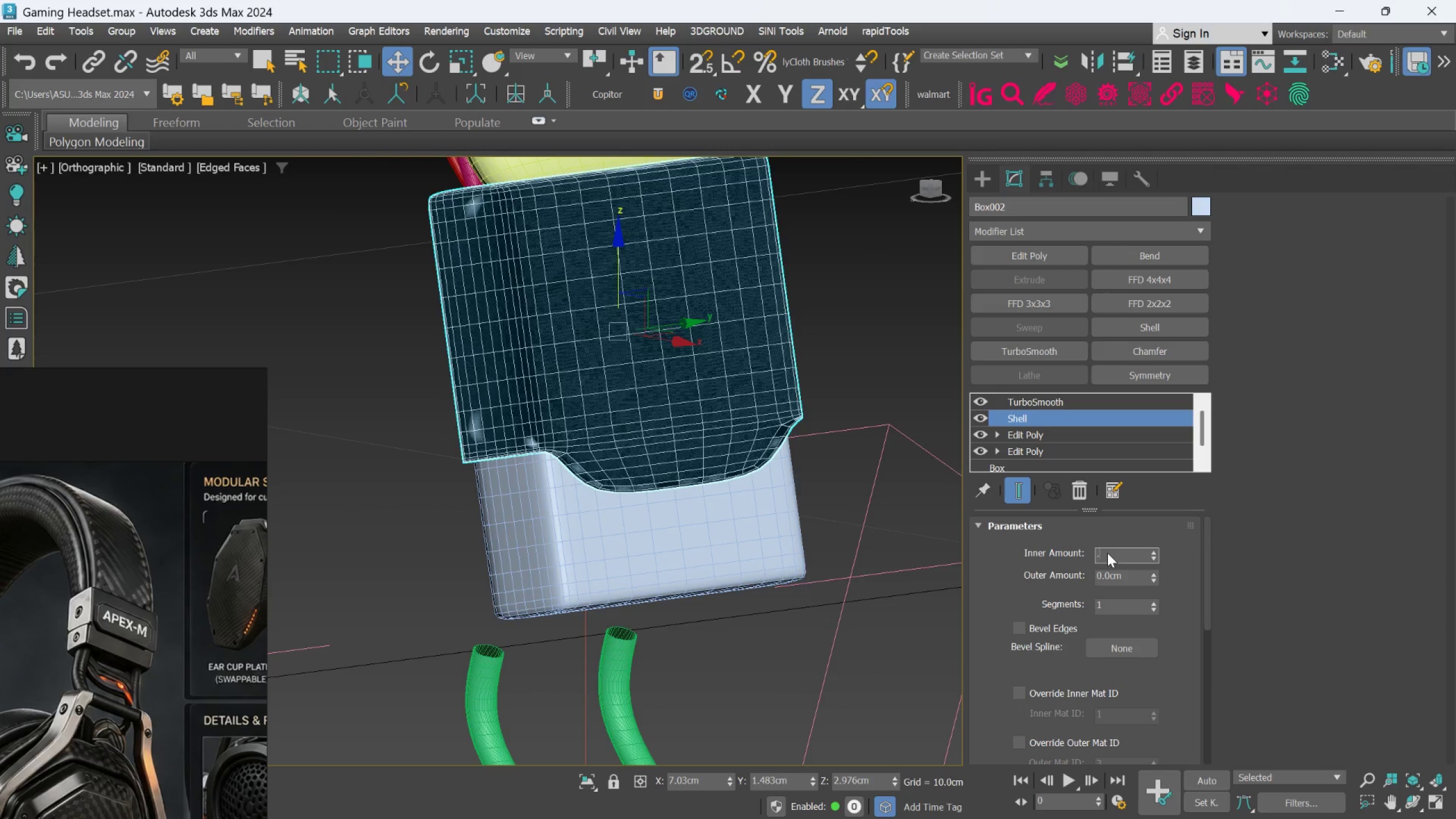 
key(5)
 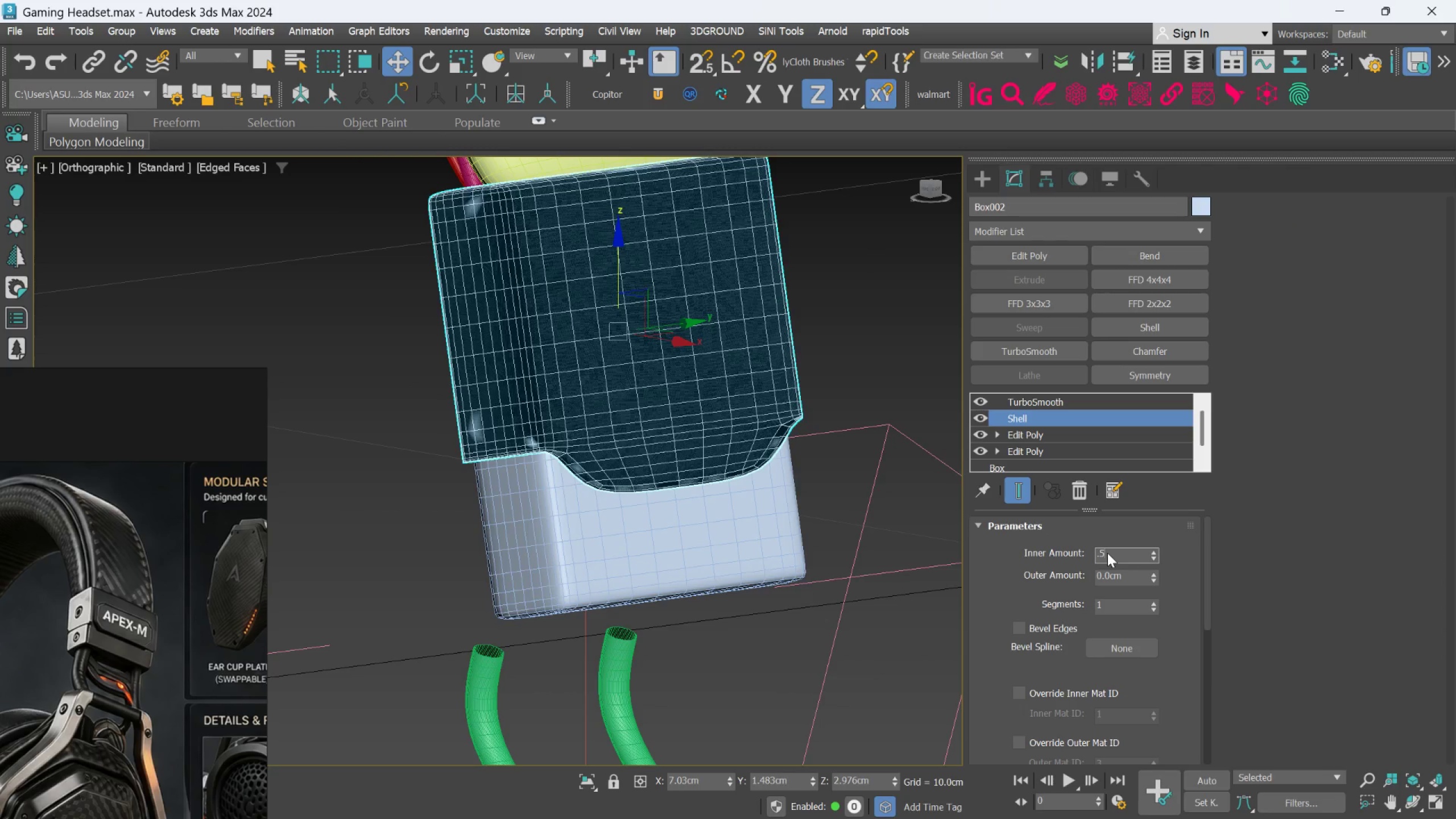 
key(Enter)
 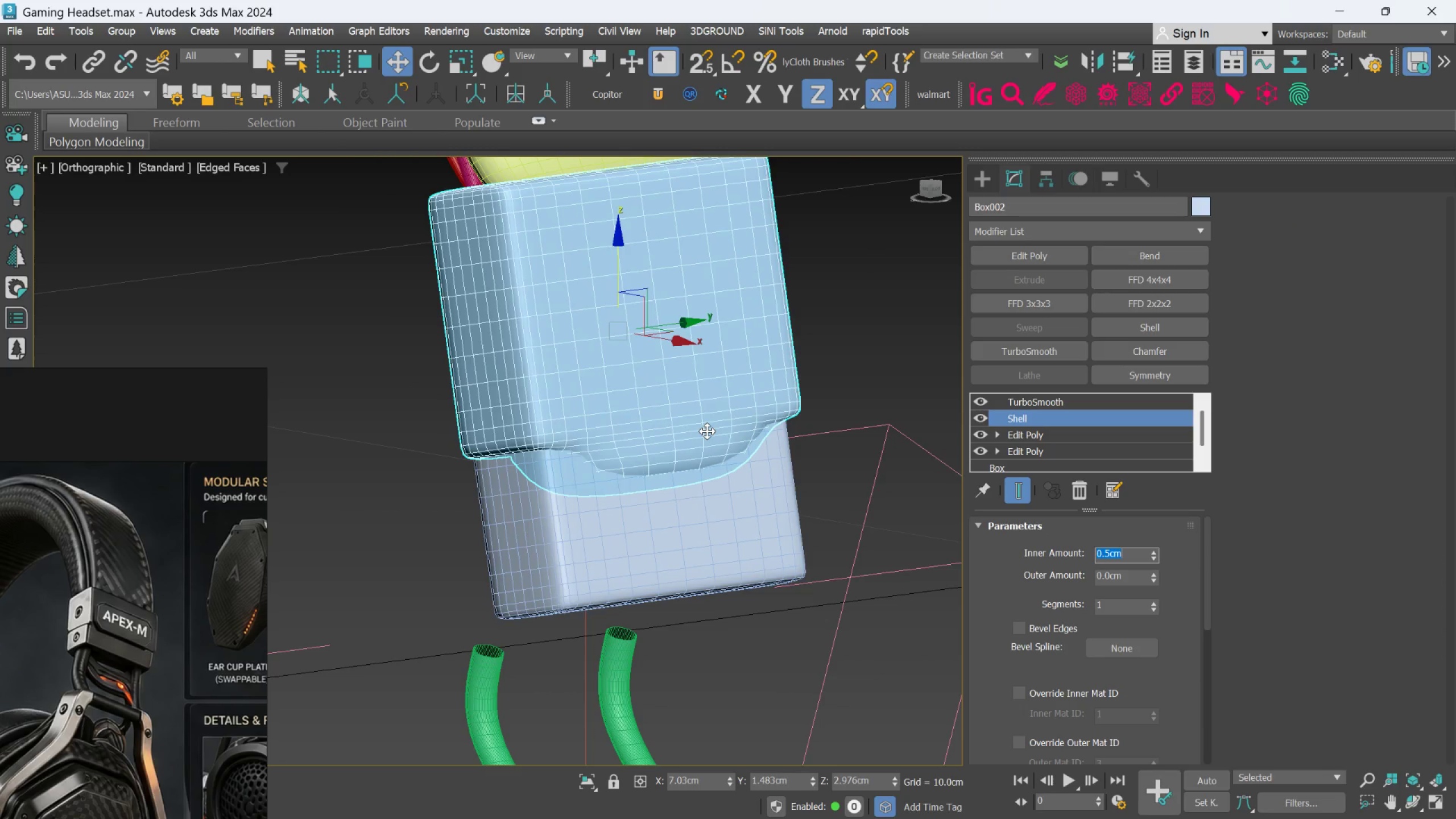 
hold_key(key=AltLeft, duration=1.12)
 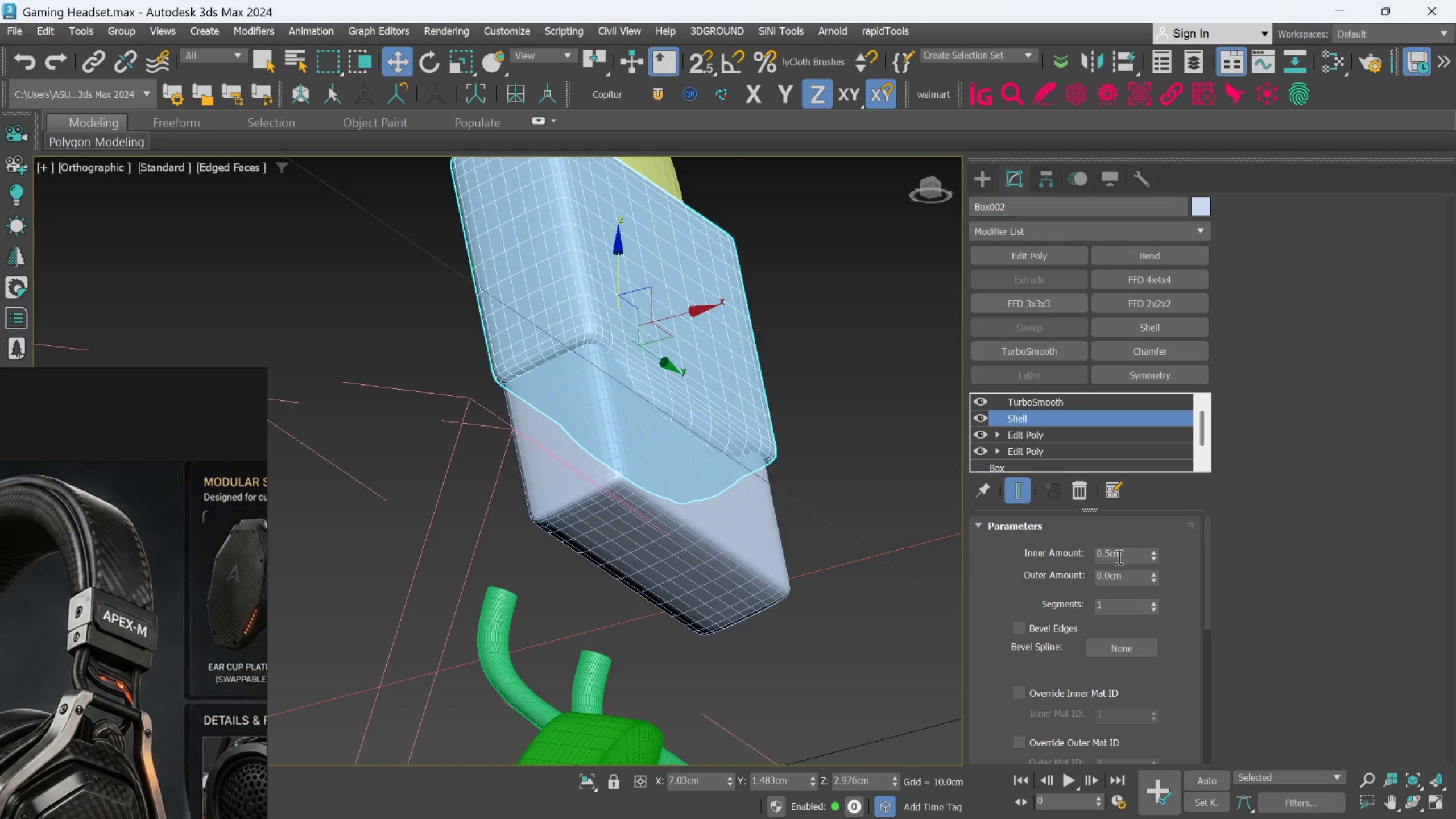 
left_click([1116, 553])
 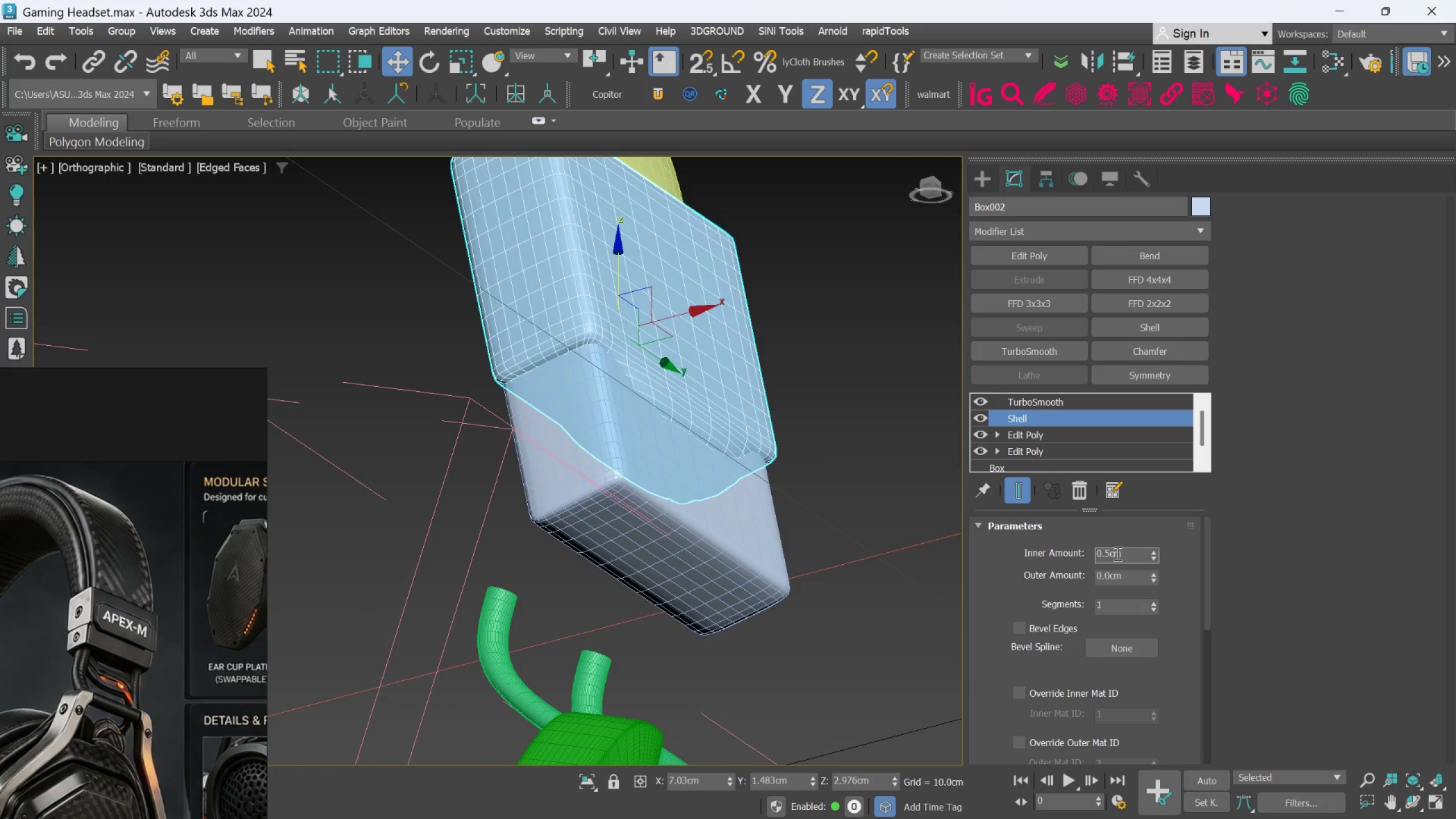 
double_click([1116, 553])
 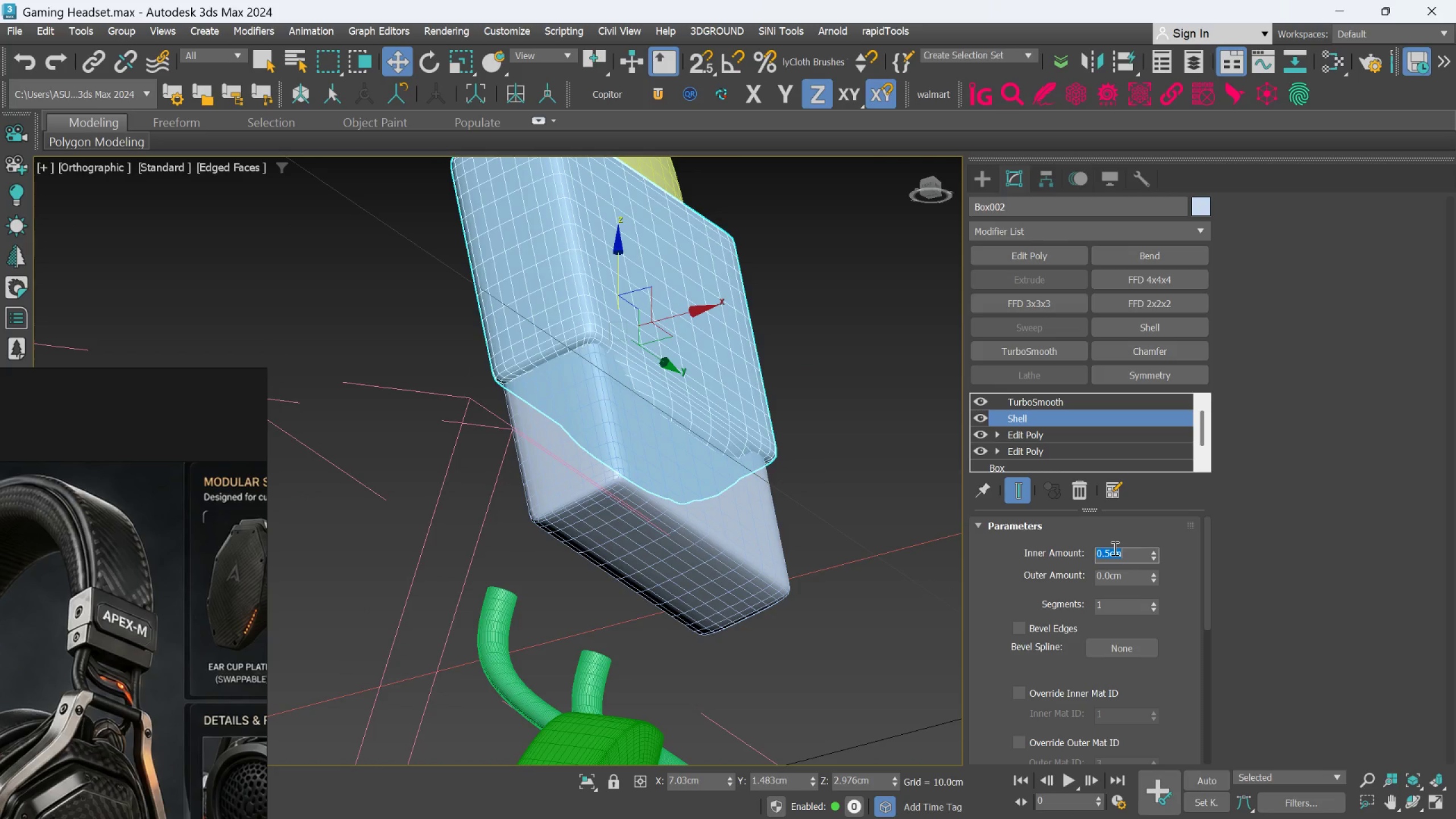 
type(05)
 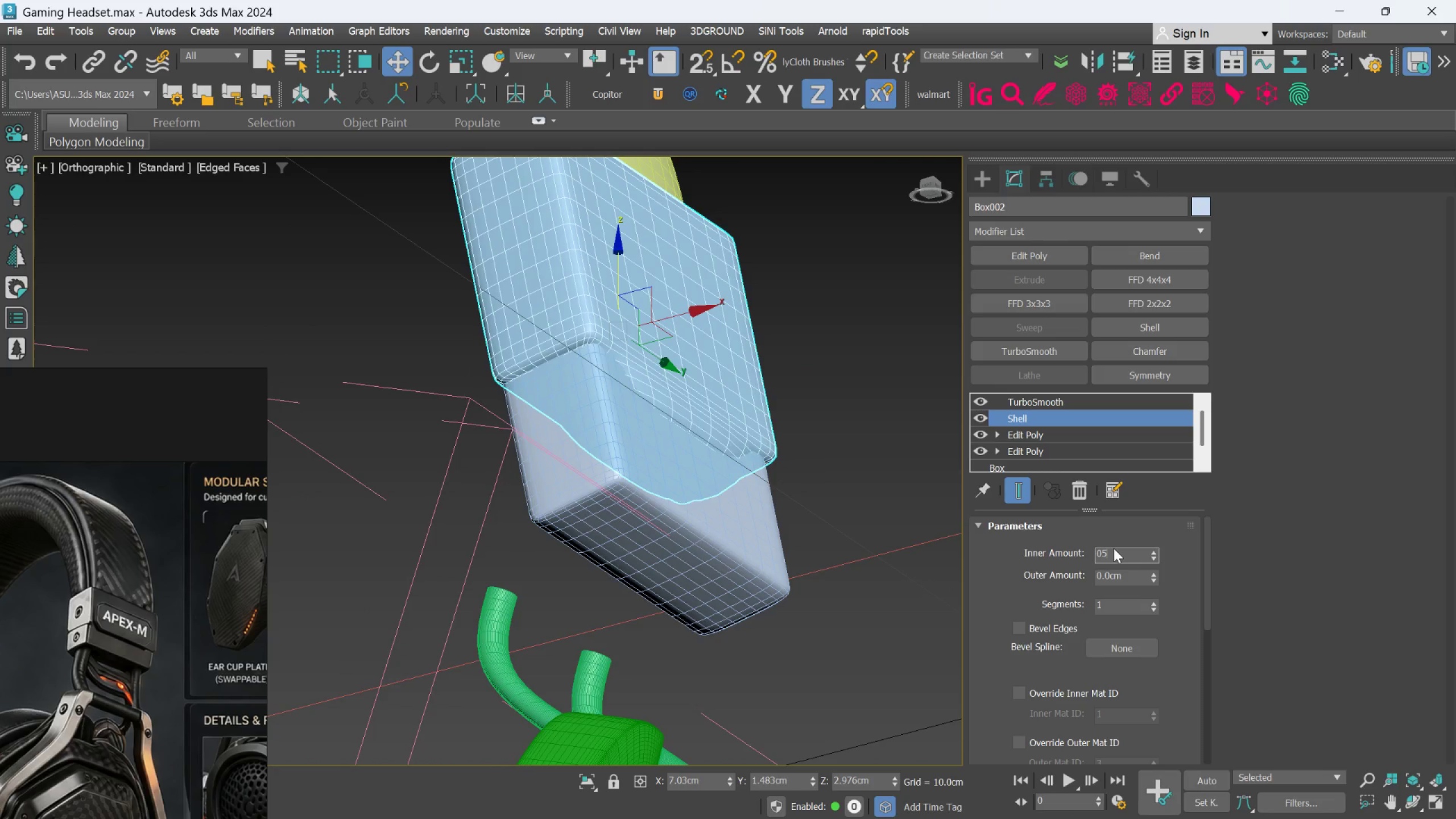 
key(Enter)
 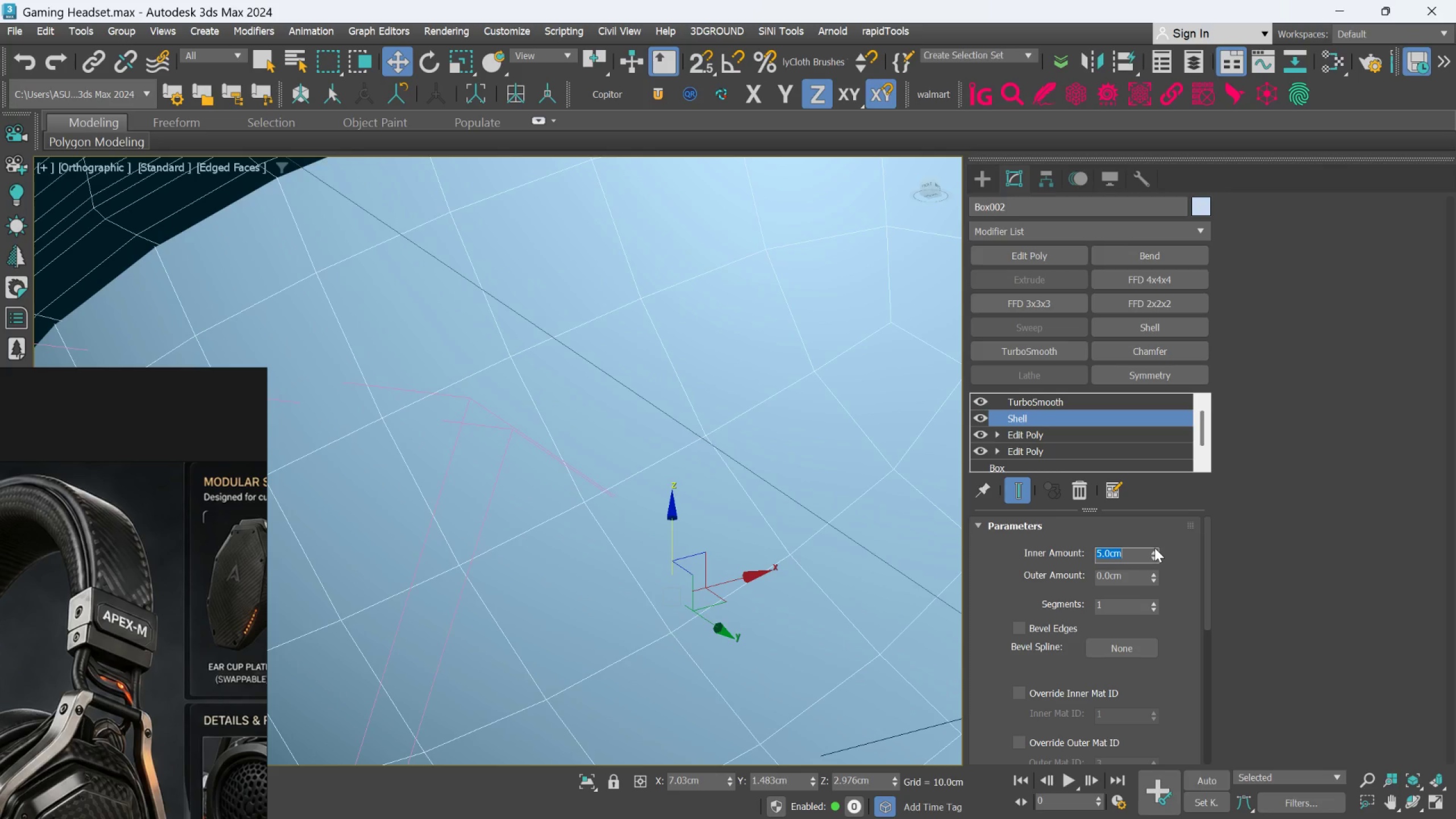 
type(.05)